 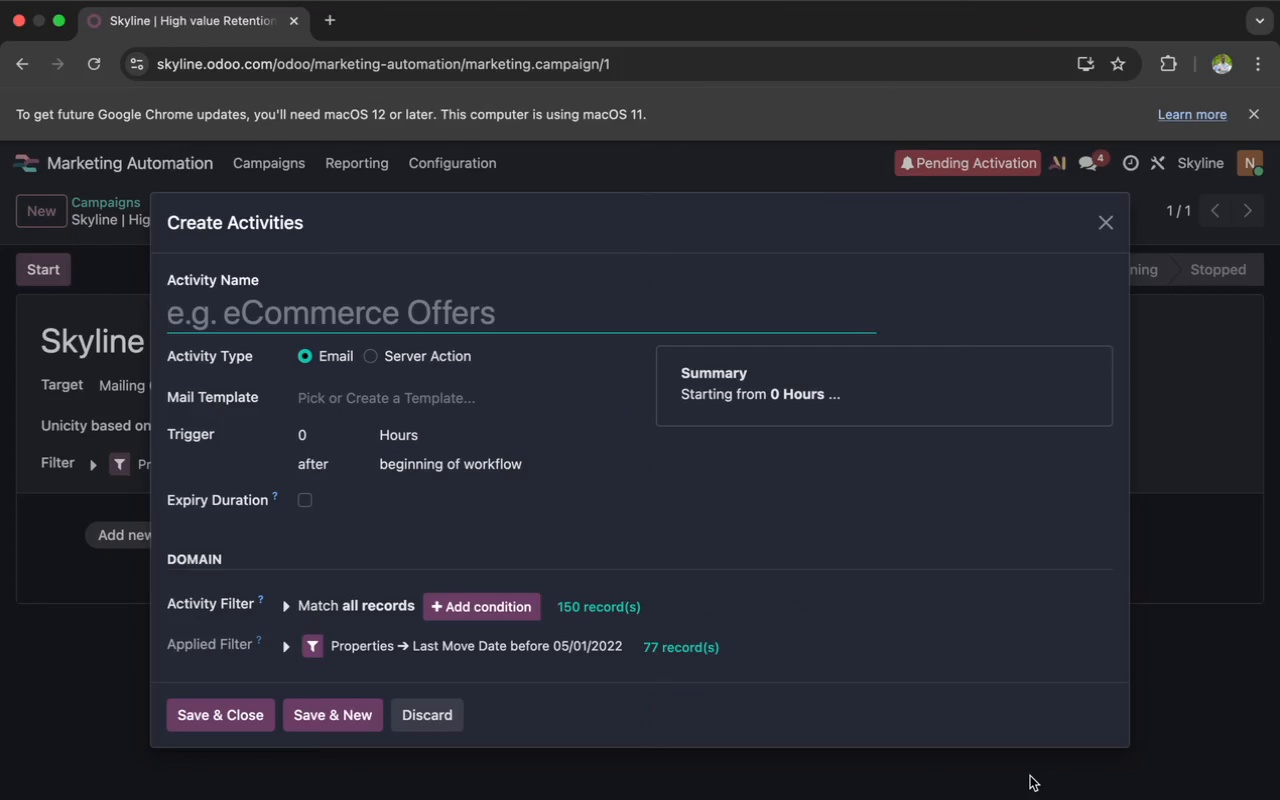 
key(Meta+V)
 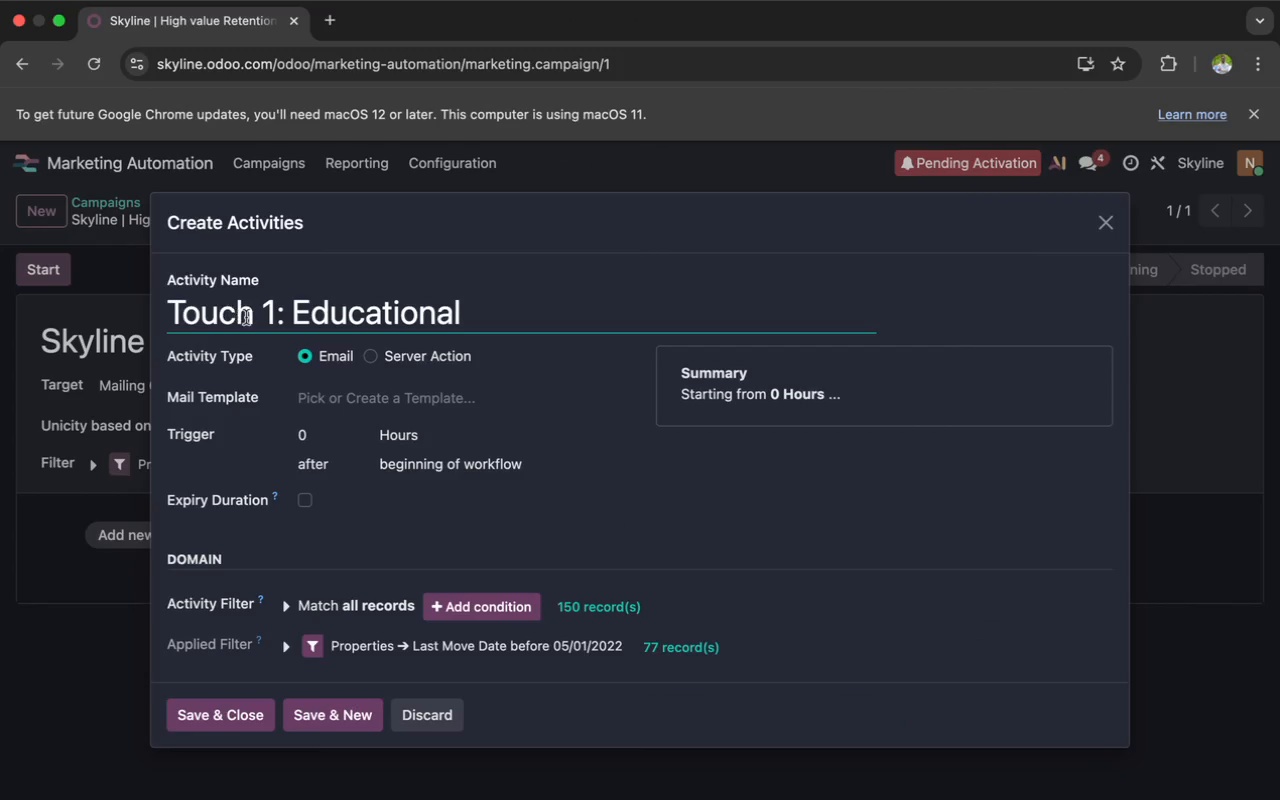 
left_click([259, 319])
 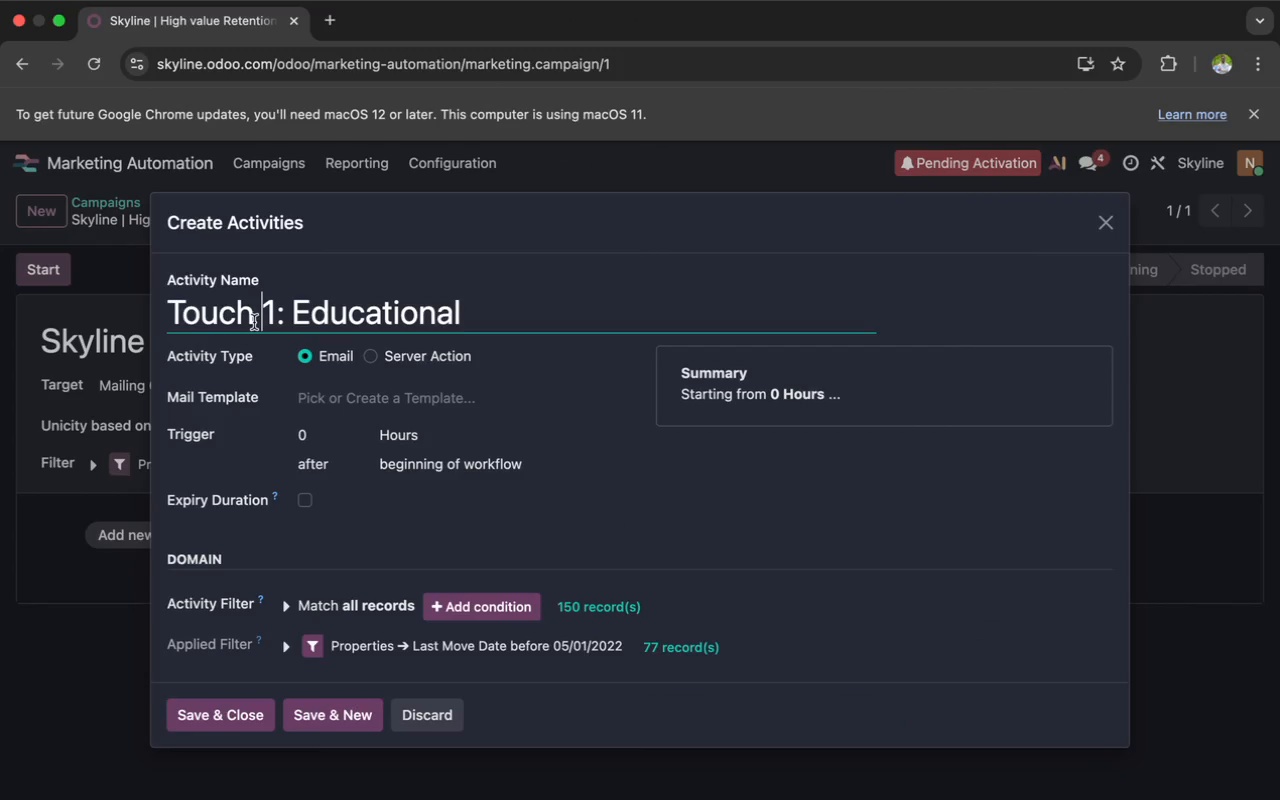 
left_click([253, 323])
 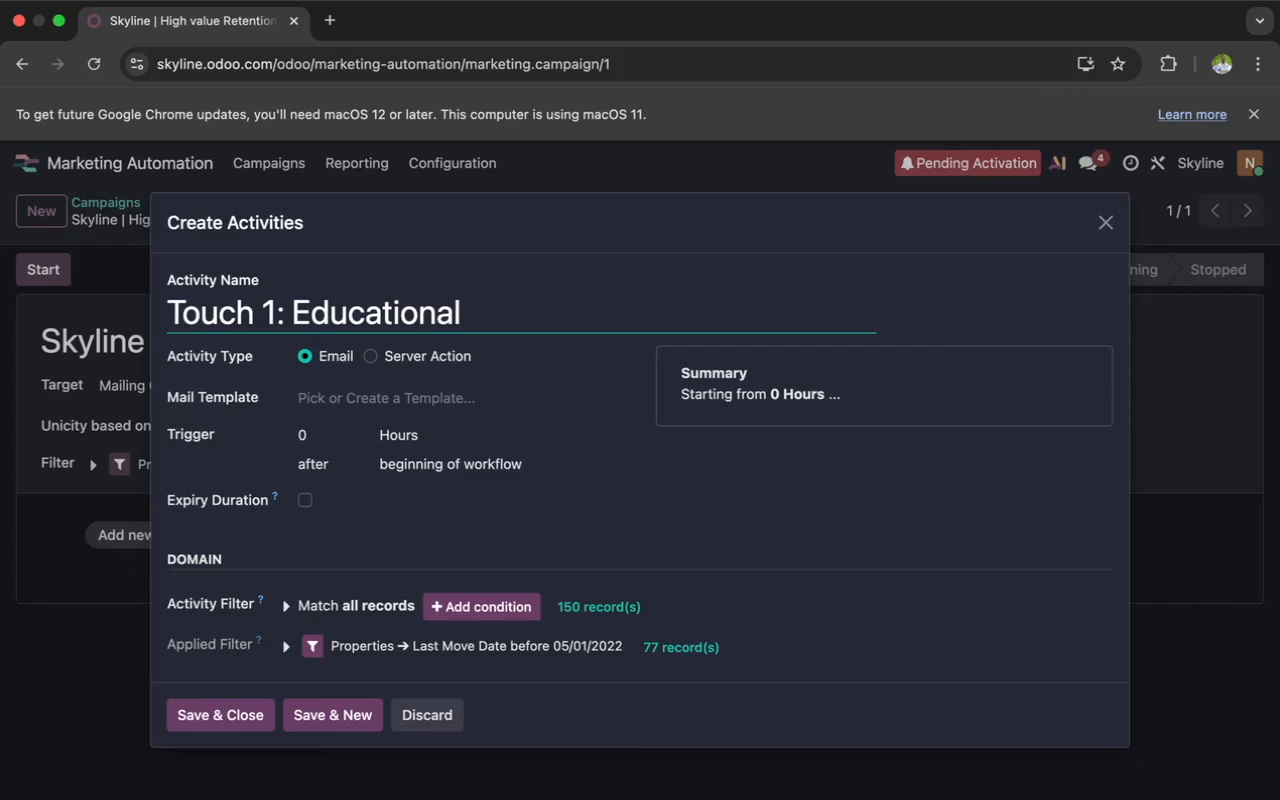 
key(Backspace)
 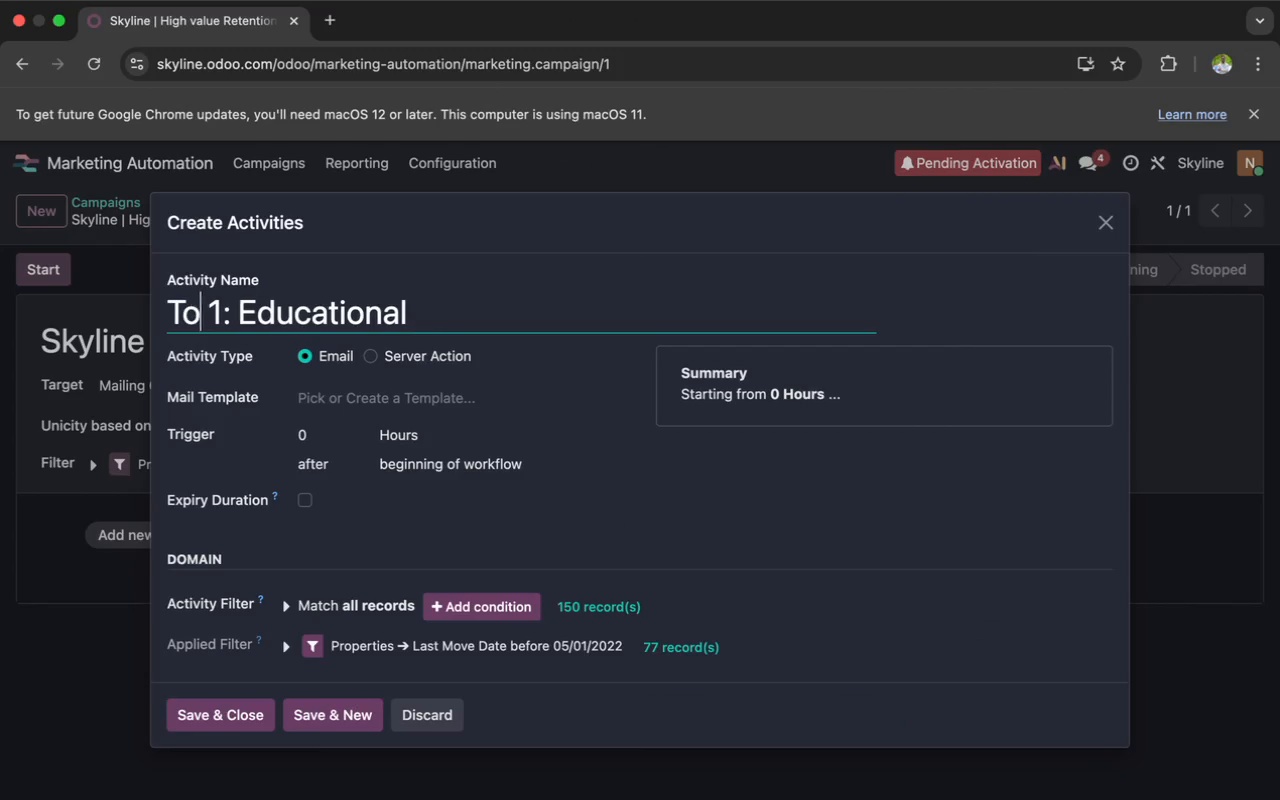 
key(Backspace)
 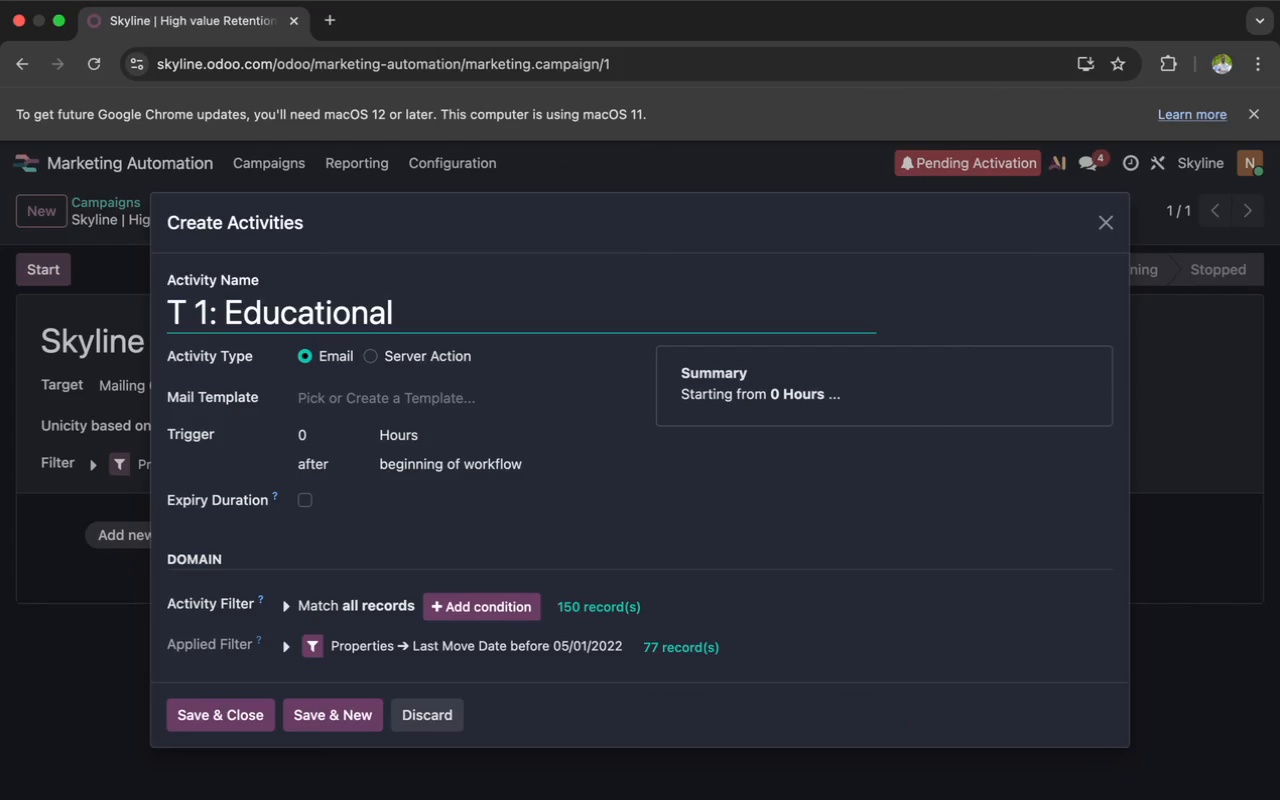 
key(Backspace)
 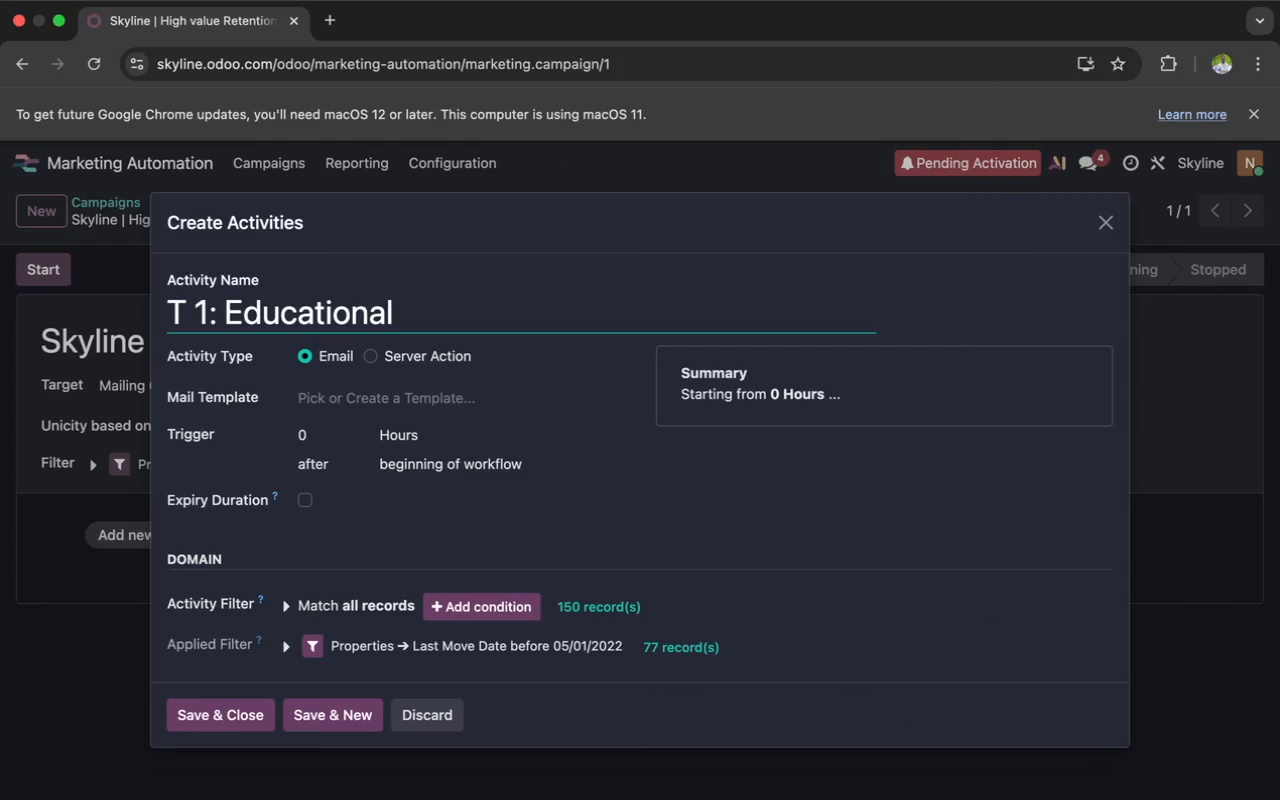 
key(Backspace)
 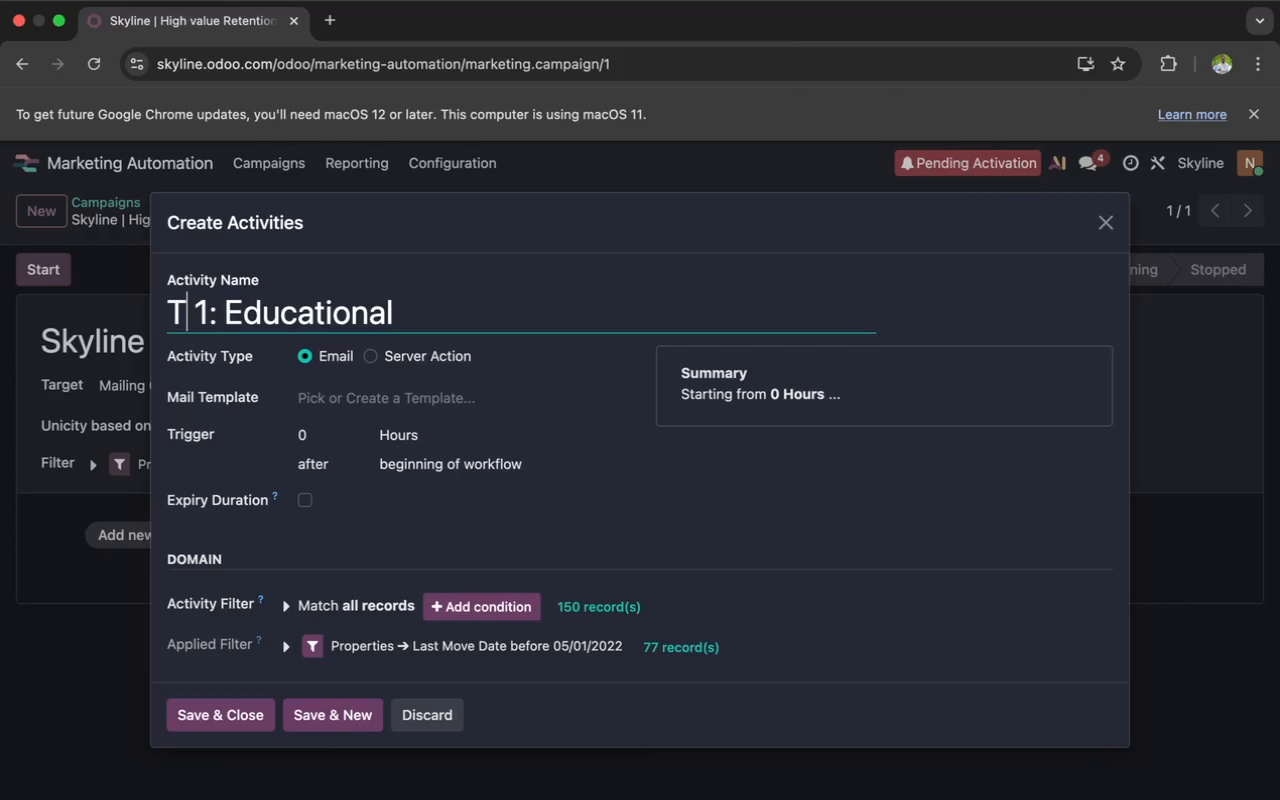 
key(Backspace)
 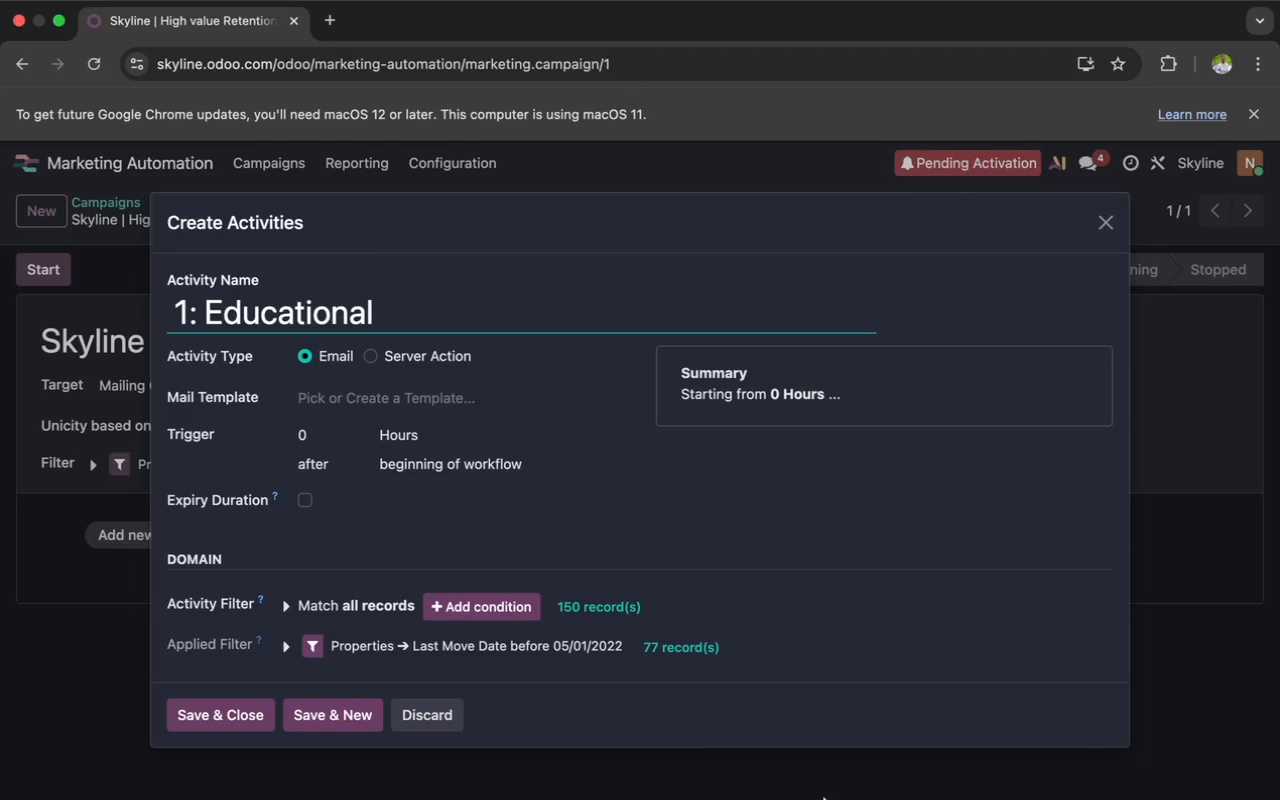 
left_click([1086, 752])